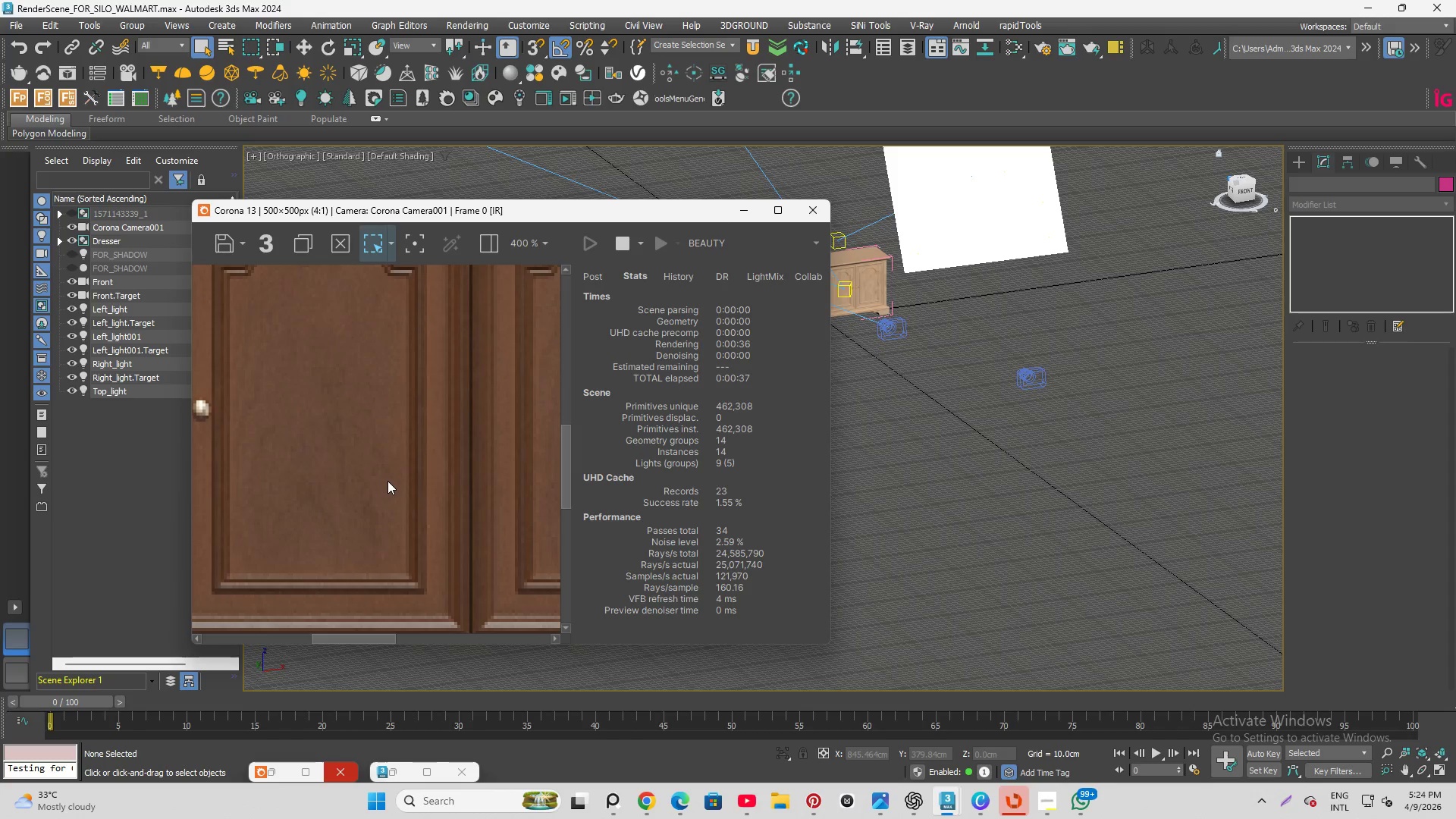 
scroll: coordinate [391, 481], scroll_direction: down, amount: 1.0
 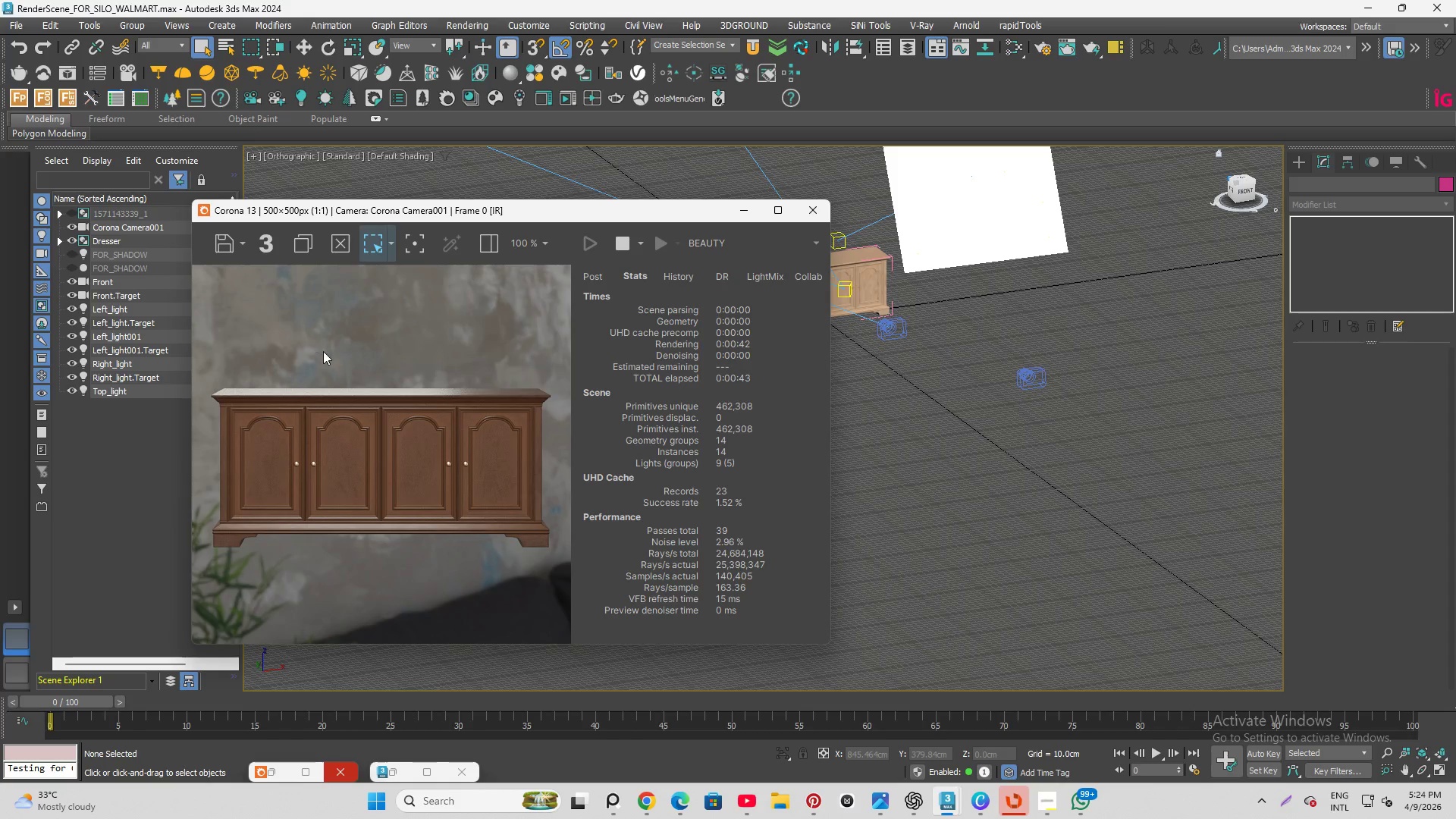 
wait(6.97)
 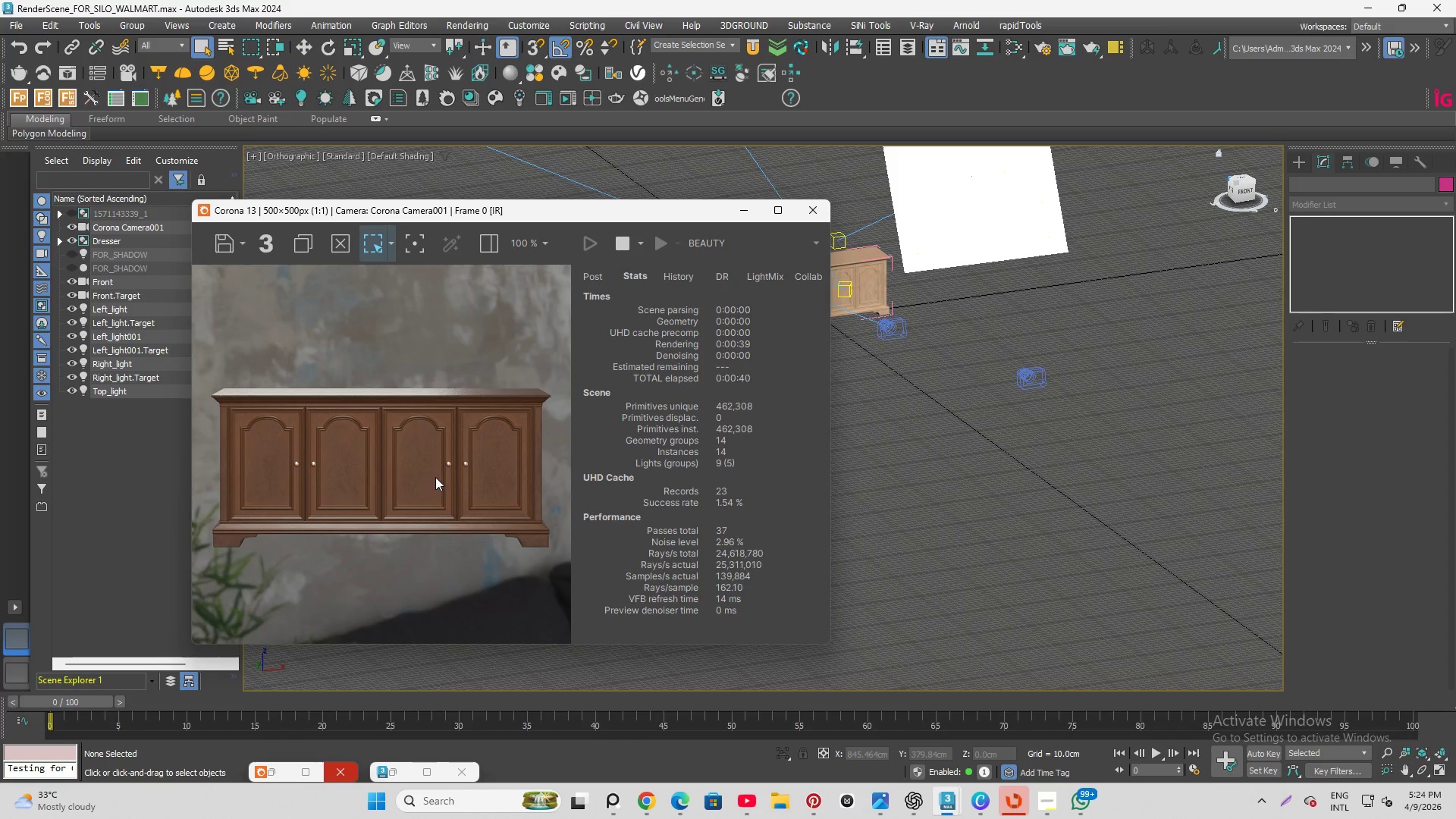 
left_click_drag(start_coordinate=[522, 206], to_coordinate=[1025, 149])
 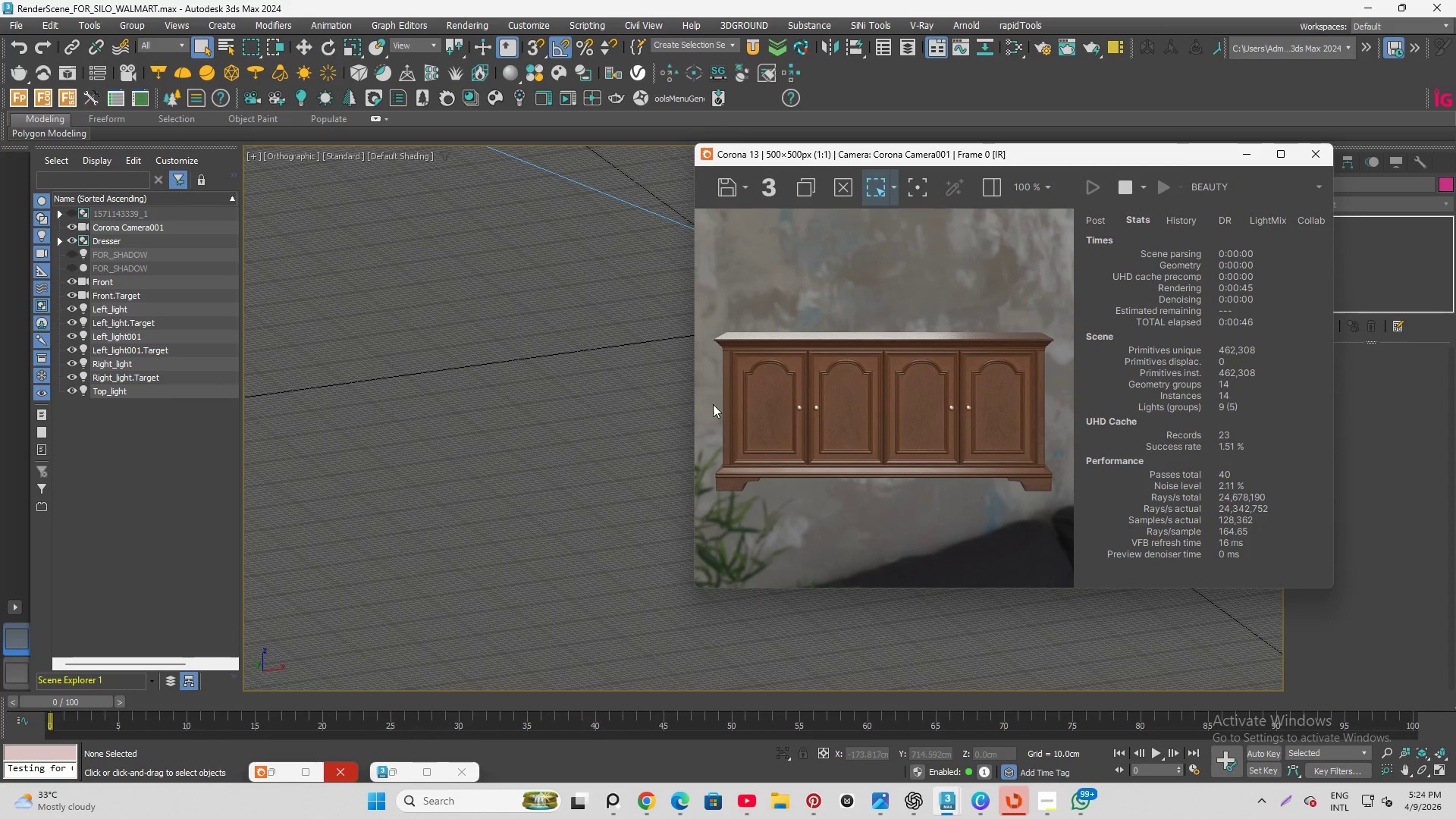 
scroll: coordinate [735, 372], scroll_direction: up, amount: 1.0
 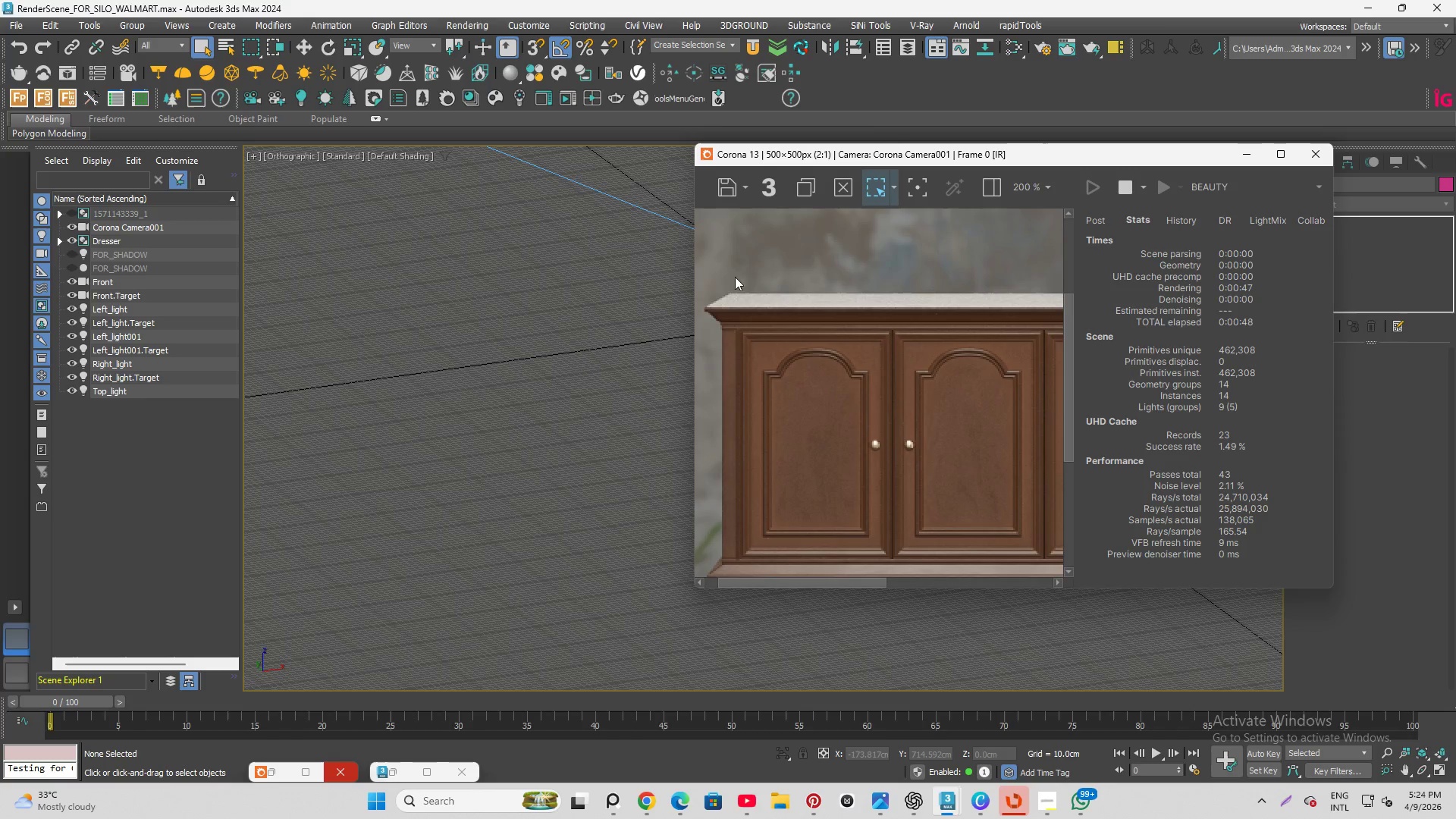 
scroll: coordinate [741, 363], scroll_direction: none, amount: 0.0
 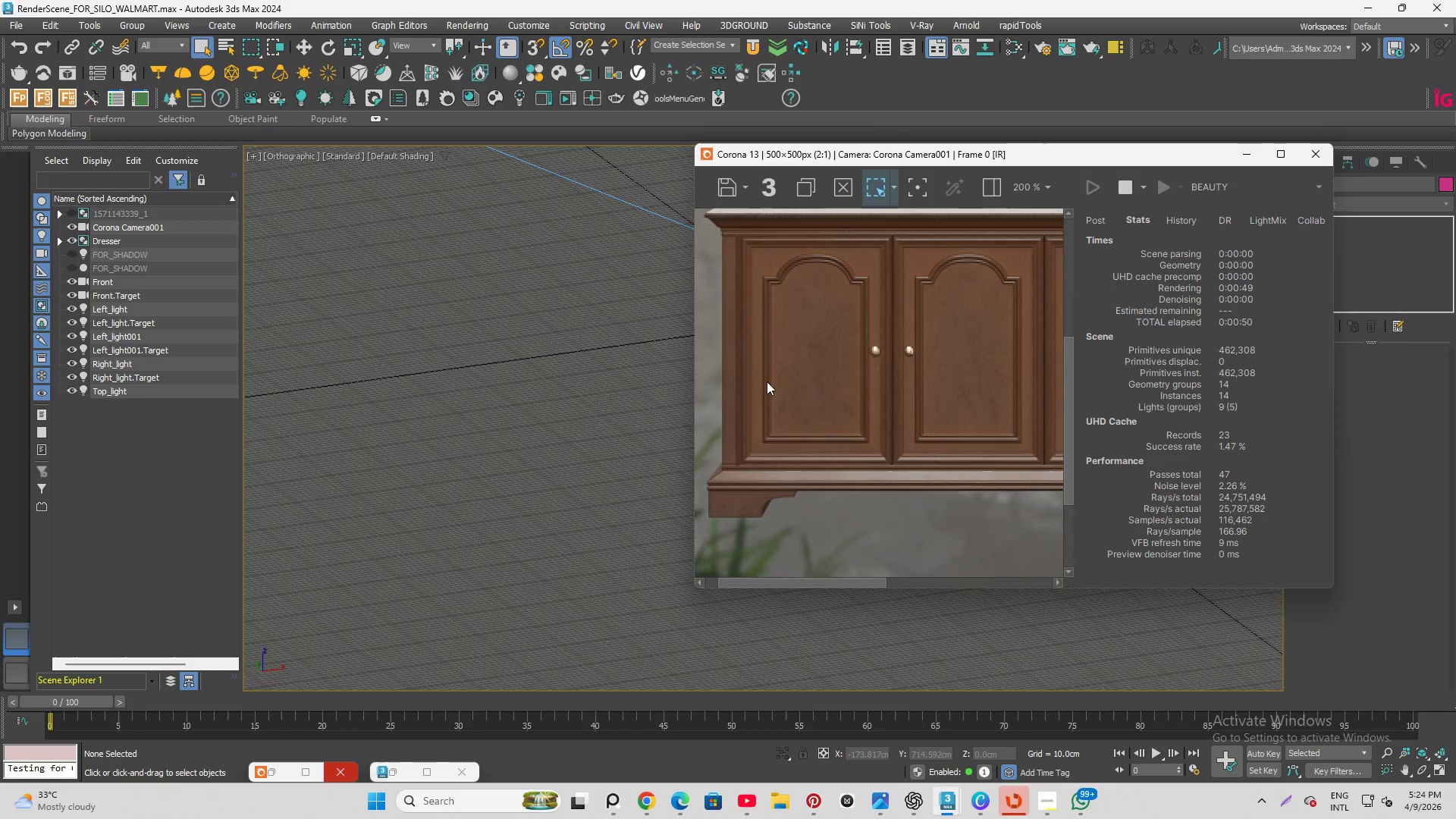 
scroll: coordinate [776, 386], scroll_direction: down, amount: 1.0
 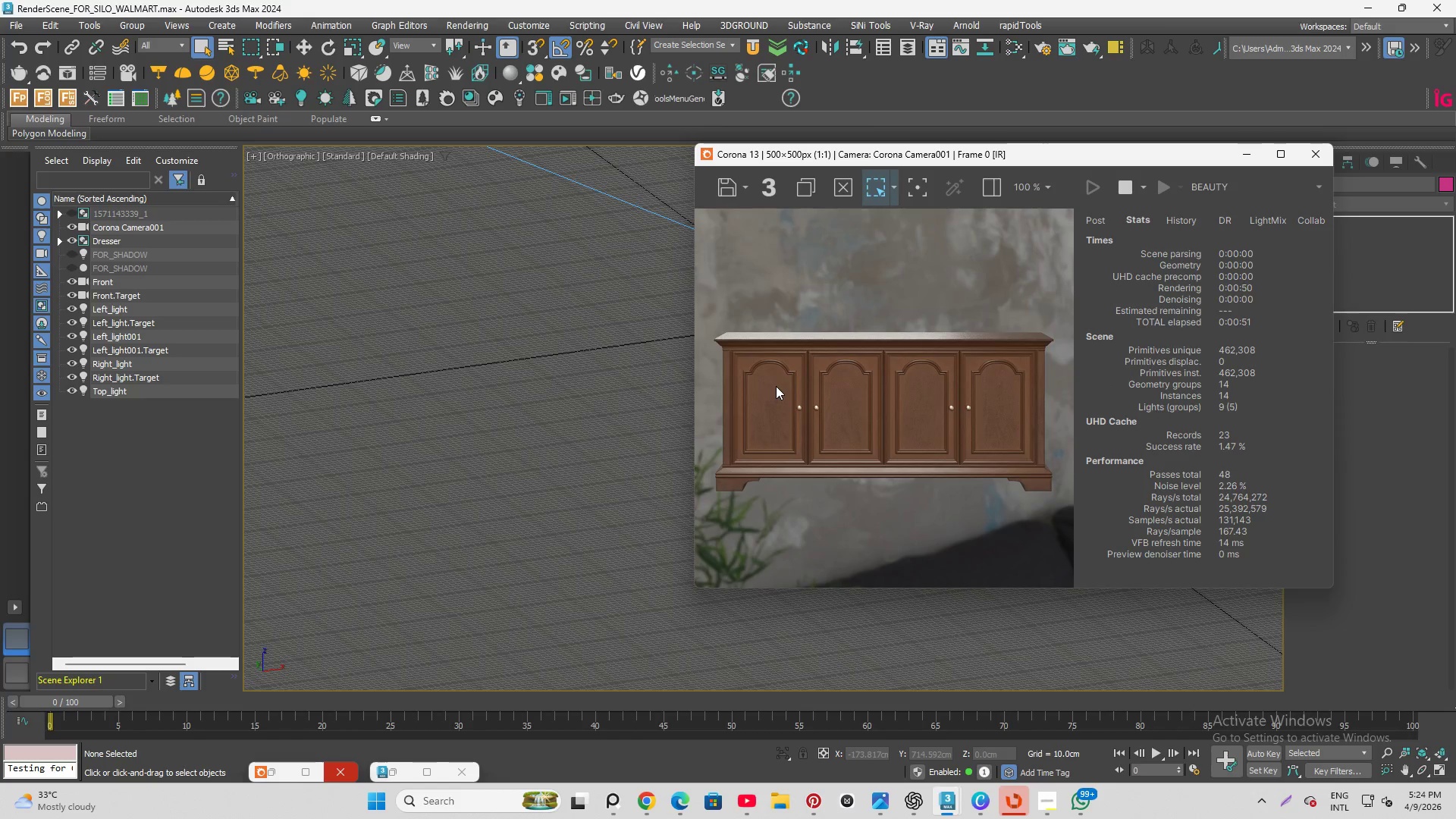 
key(Control+ControlLeft)
 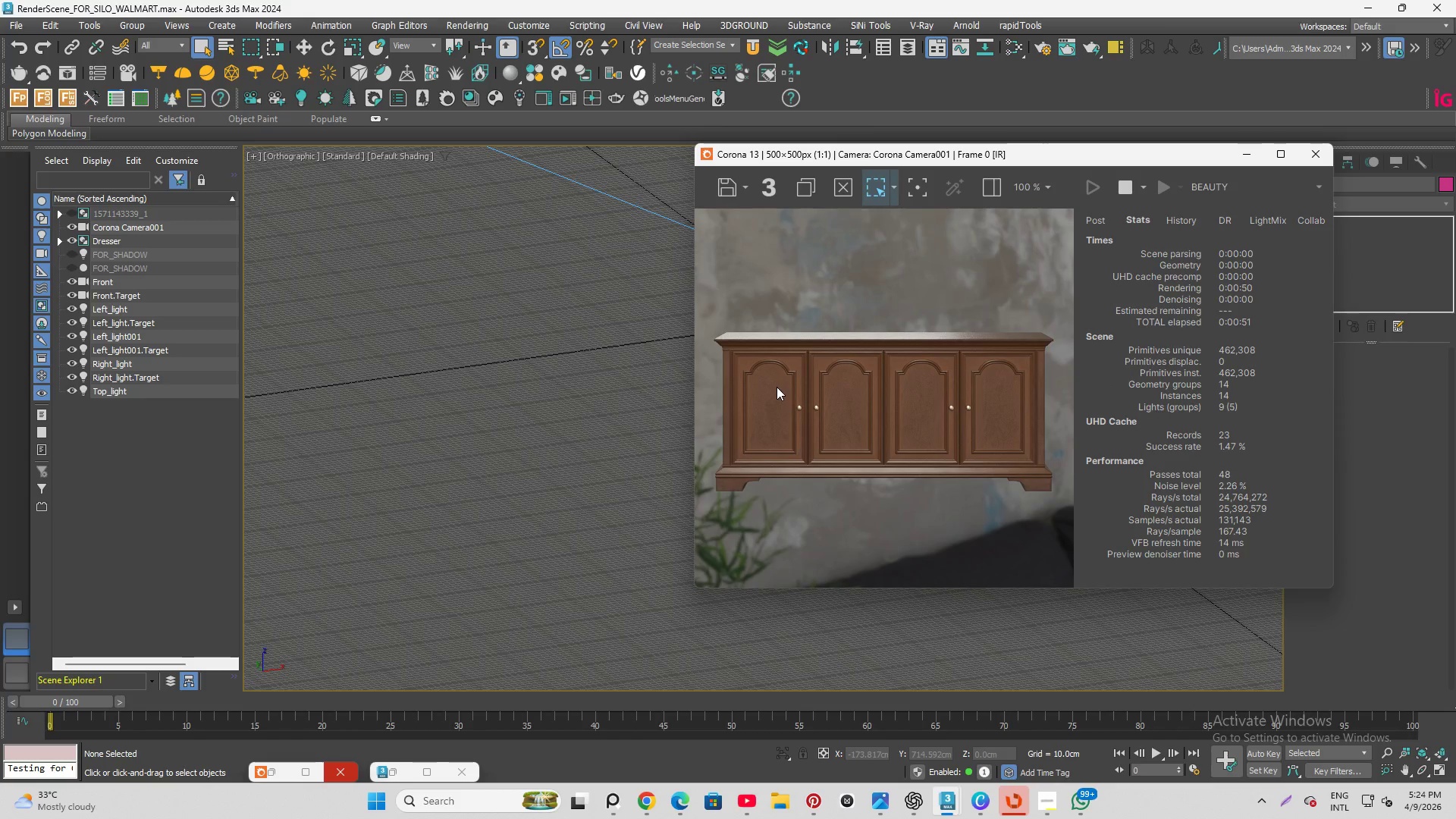 
key(Control+S)
 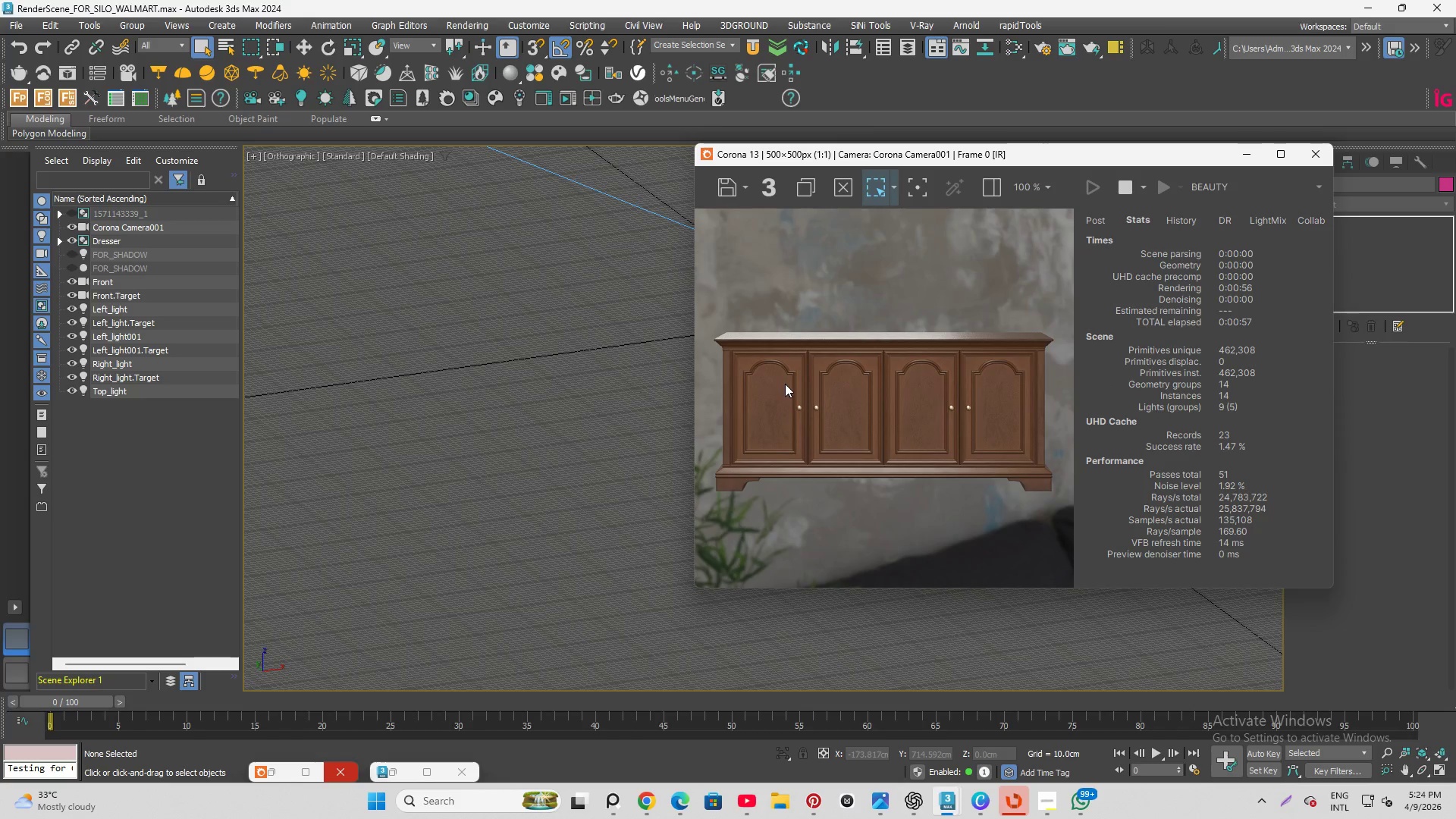 
wait(7.83)
 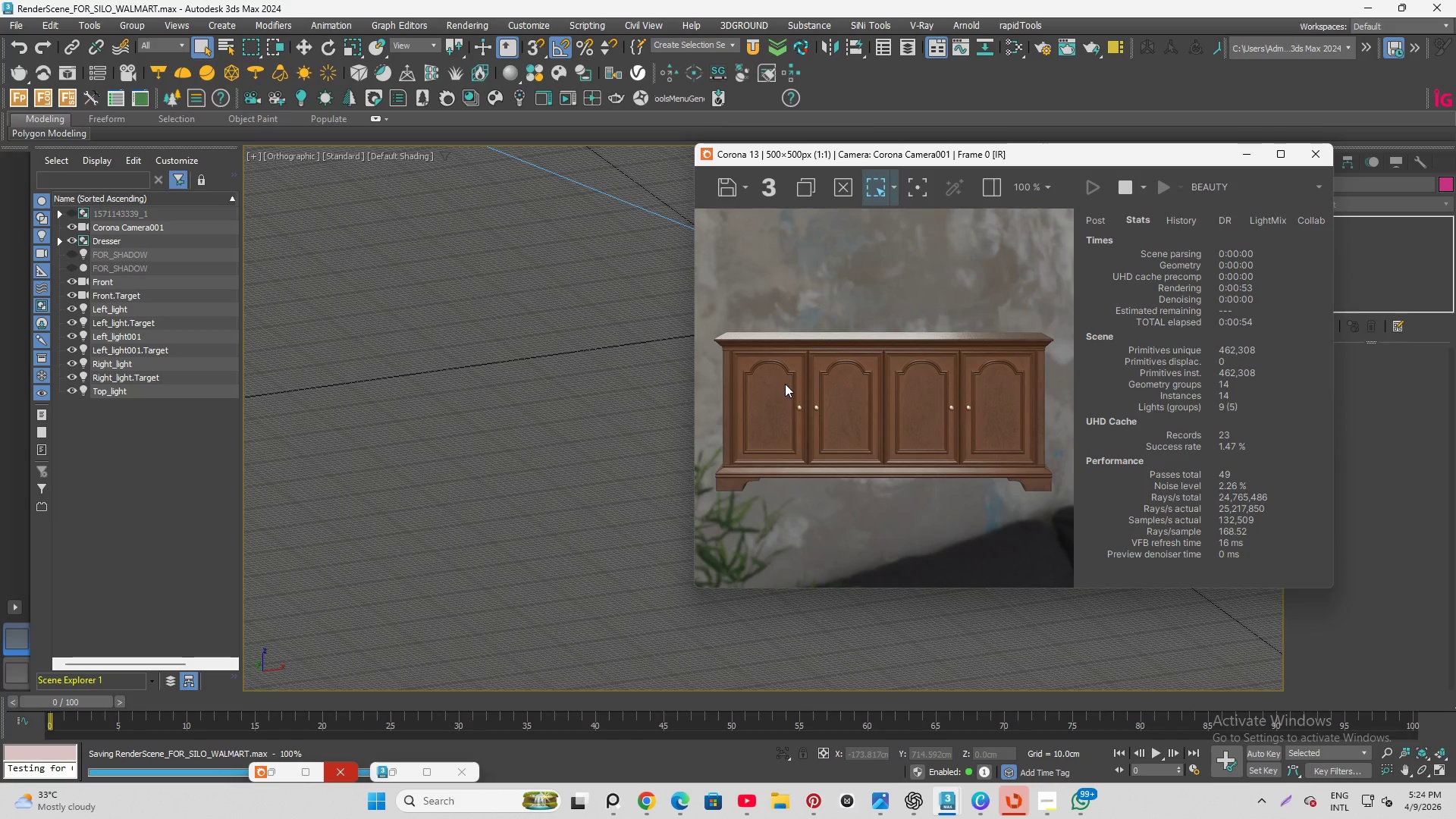 
scroll: coordinate [981, 296], scroll_direction: down, amount: 1.0
 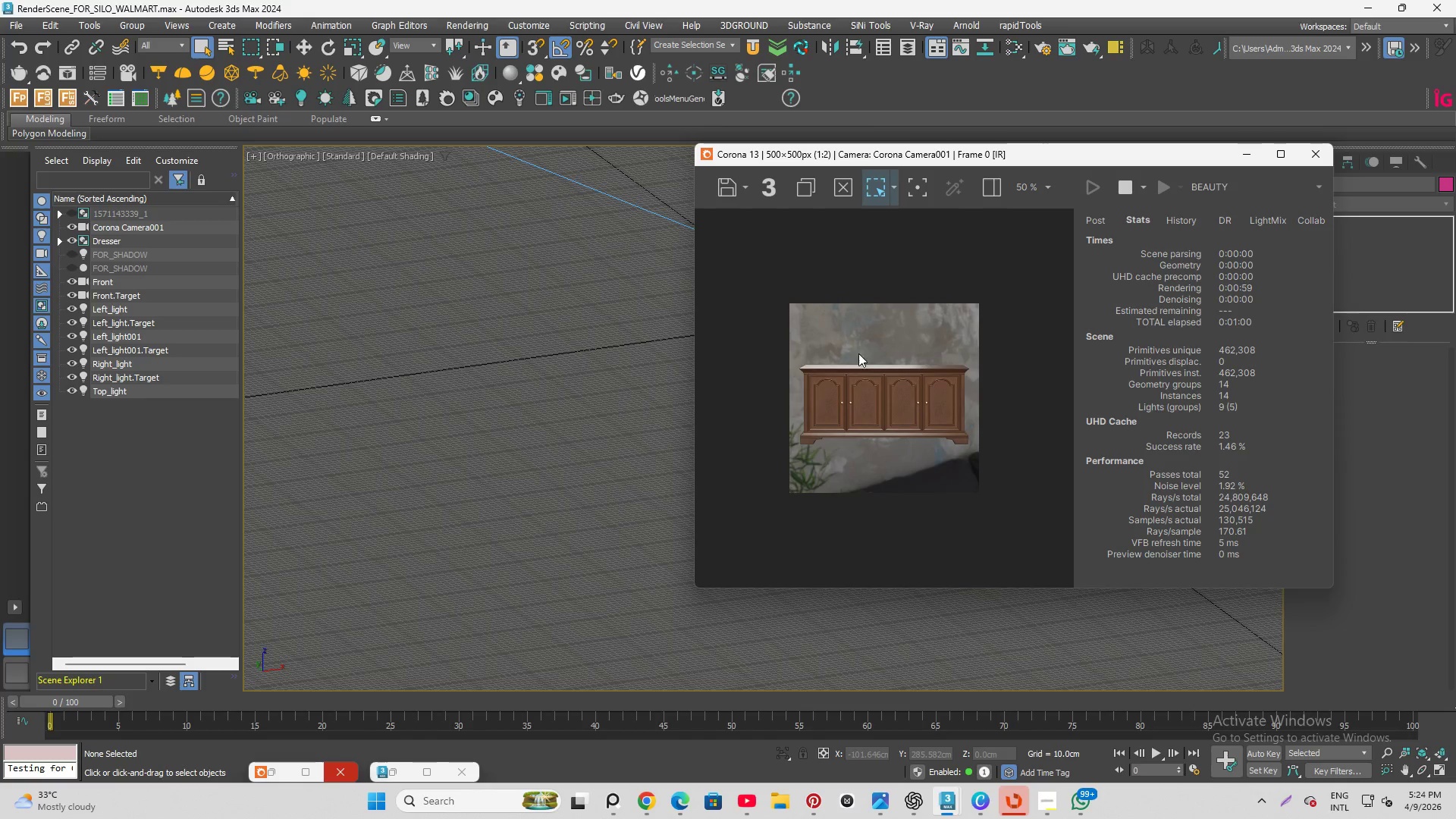 
scroll: coordinate [849, 370], scroll_direction: up, amount: 1.0
 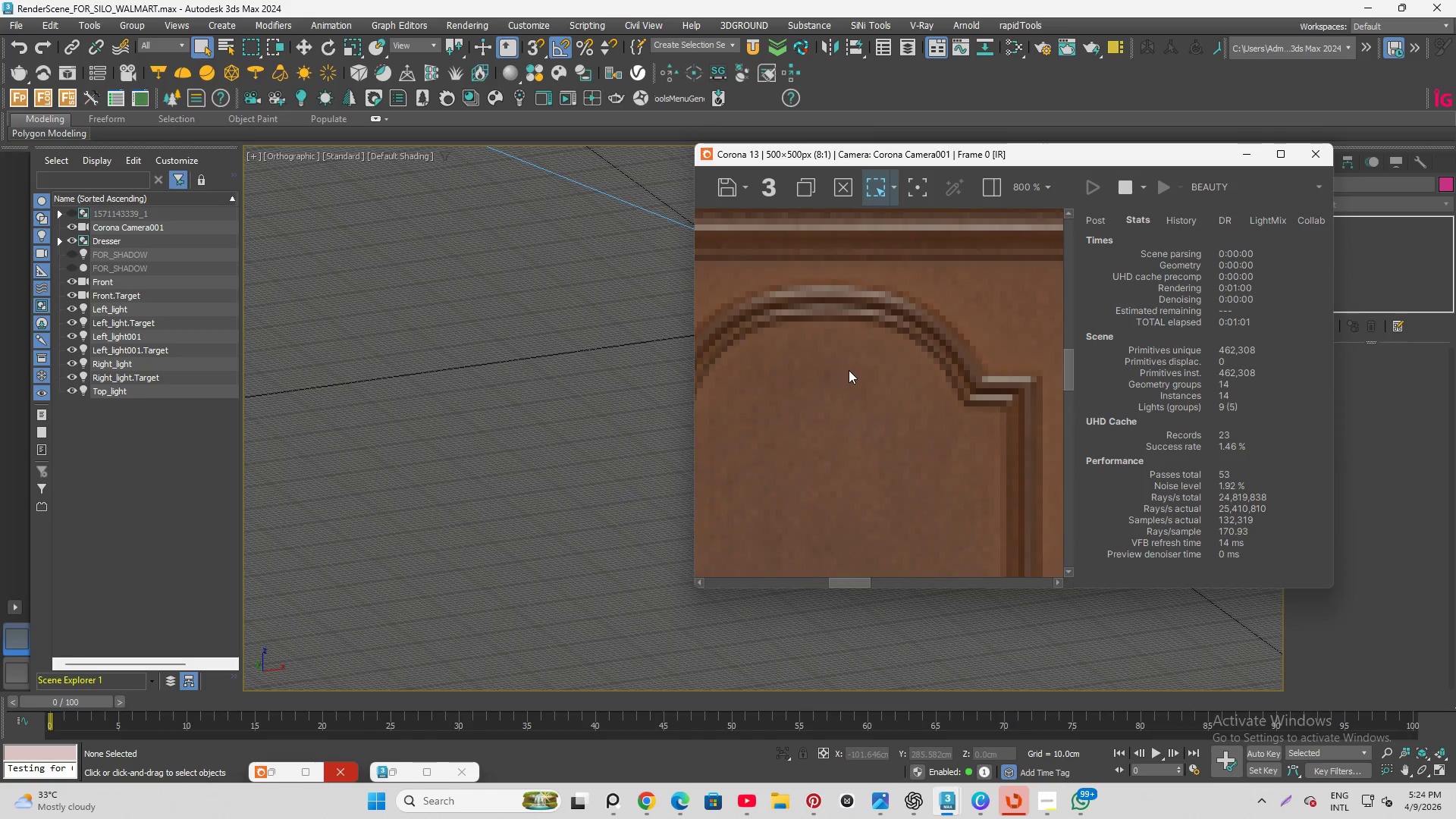 
scroll: coordinate [858, 265], scroll_direction: down, amount: 4.0
 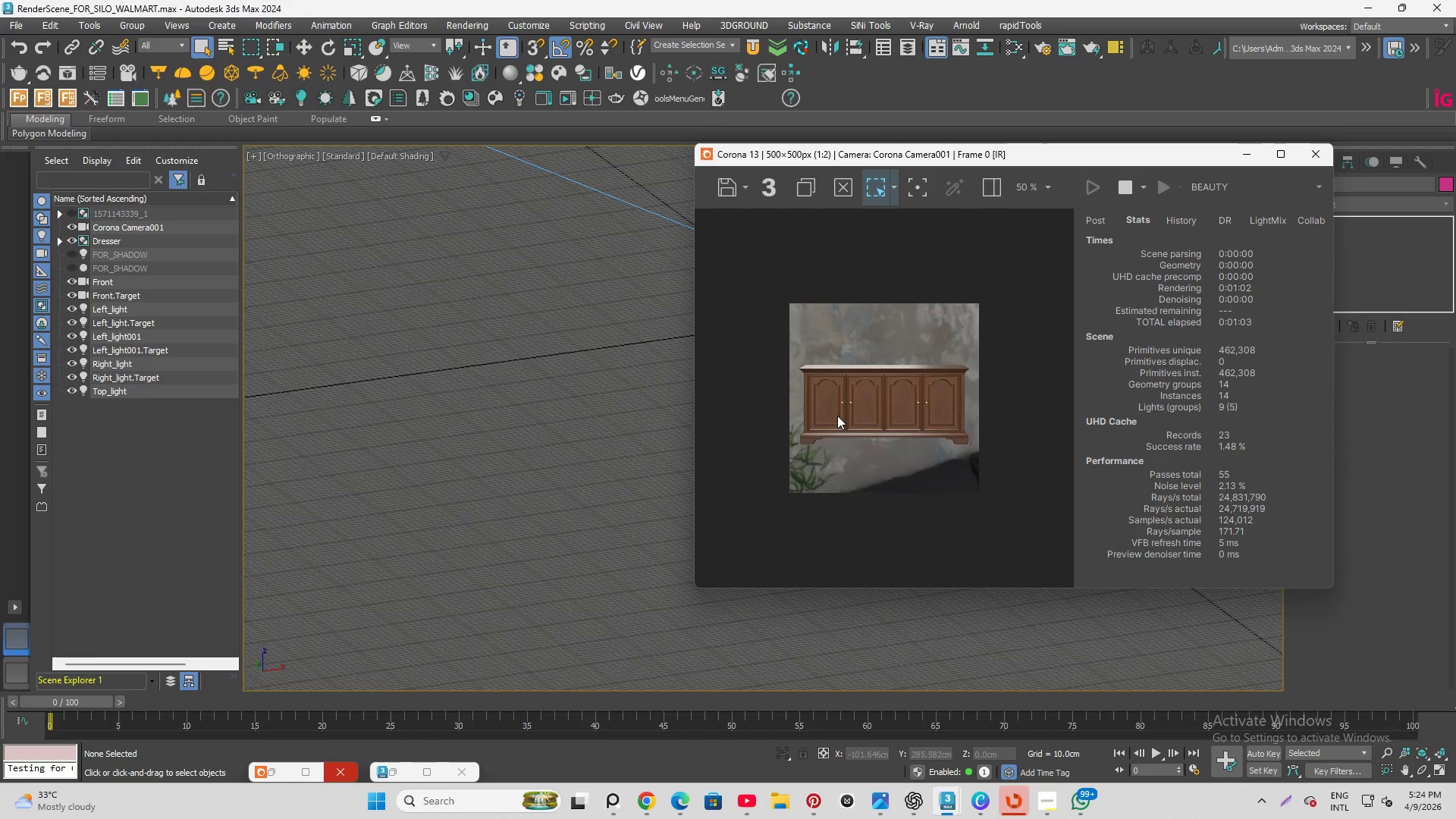 
scroll: coordinate [837, 416], scroll_direction: up, amount: 1.0
 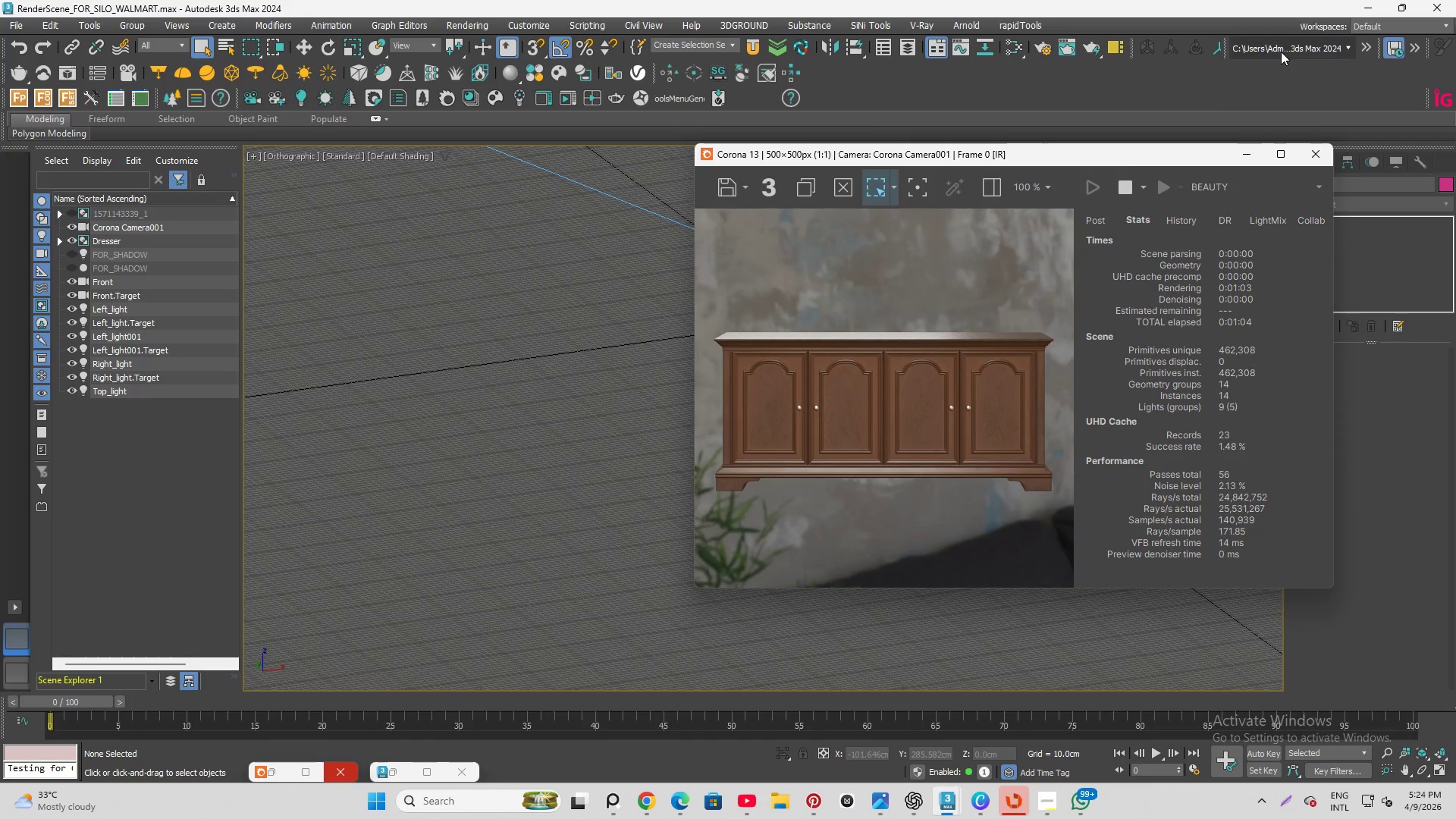 
scroll: coordinate [914, 302], scroll_direction: down, amount: 1.0
 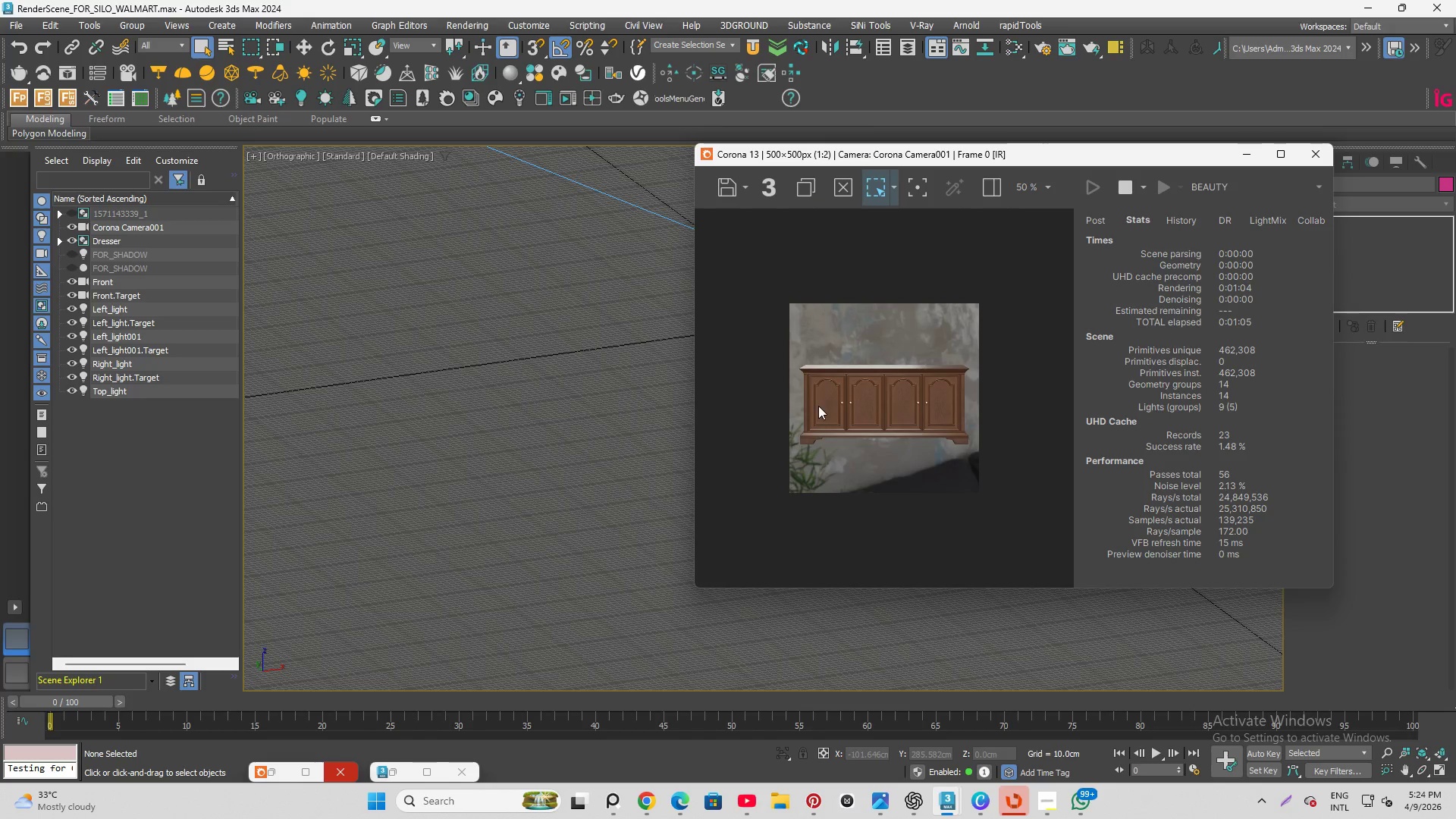 
scroll: coordinate [818, 406], scroll_direction: up, amount: 3.0
 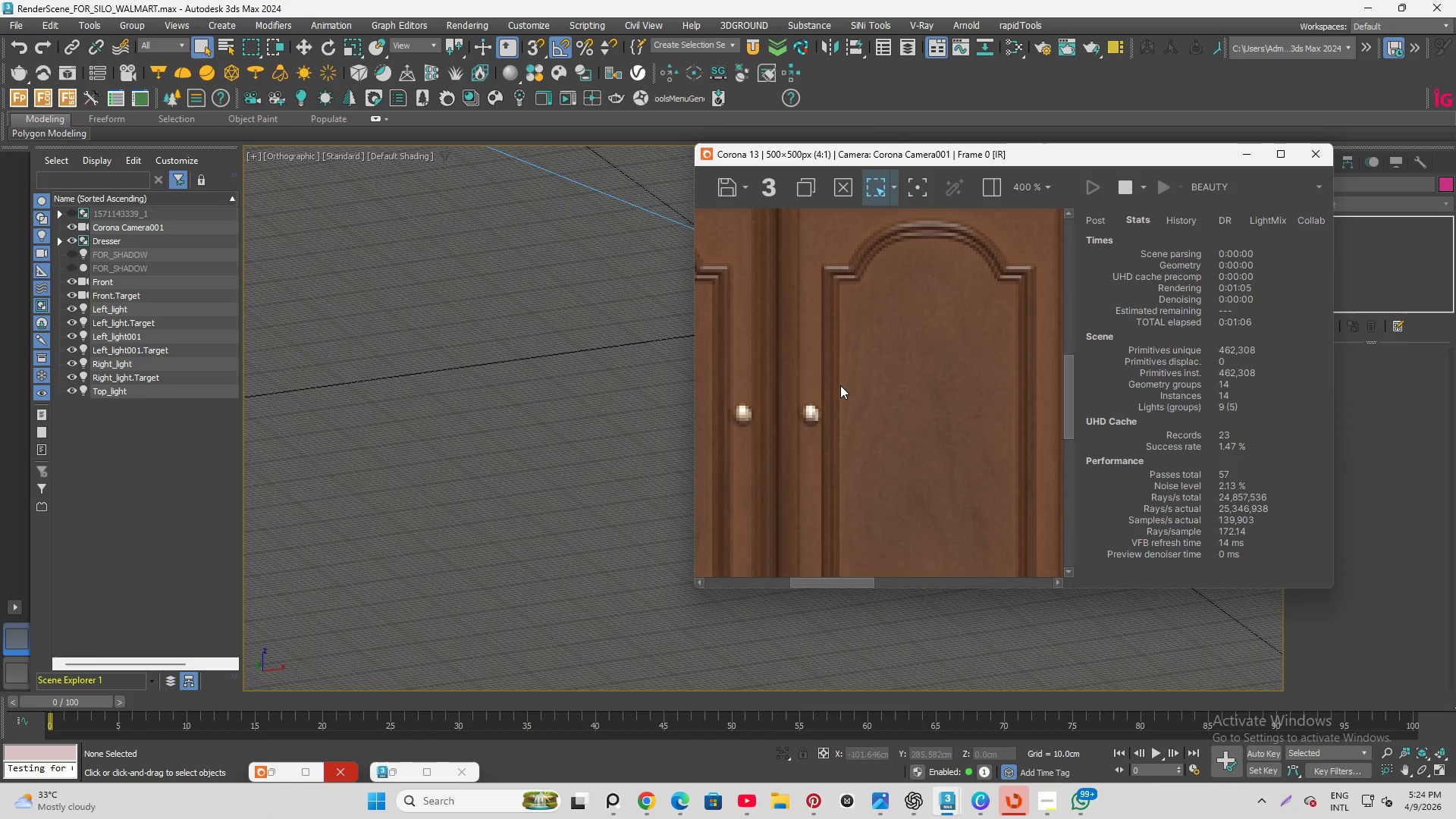 
scroll: coordinate [846, 379], scroll_direction: down, amount: 5.0
 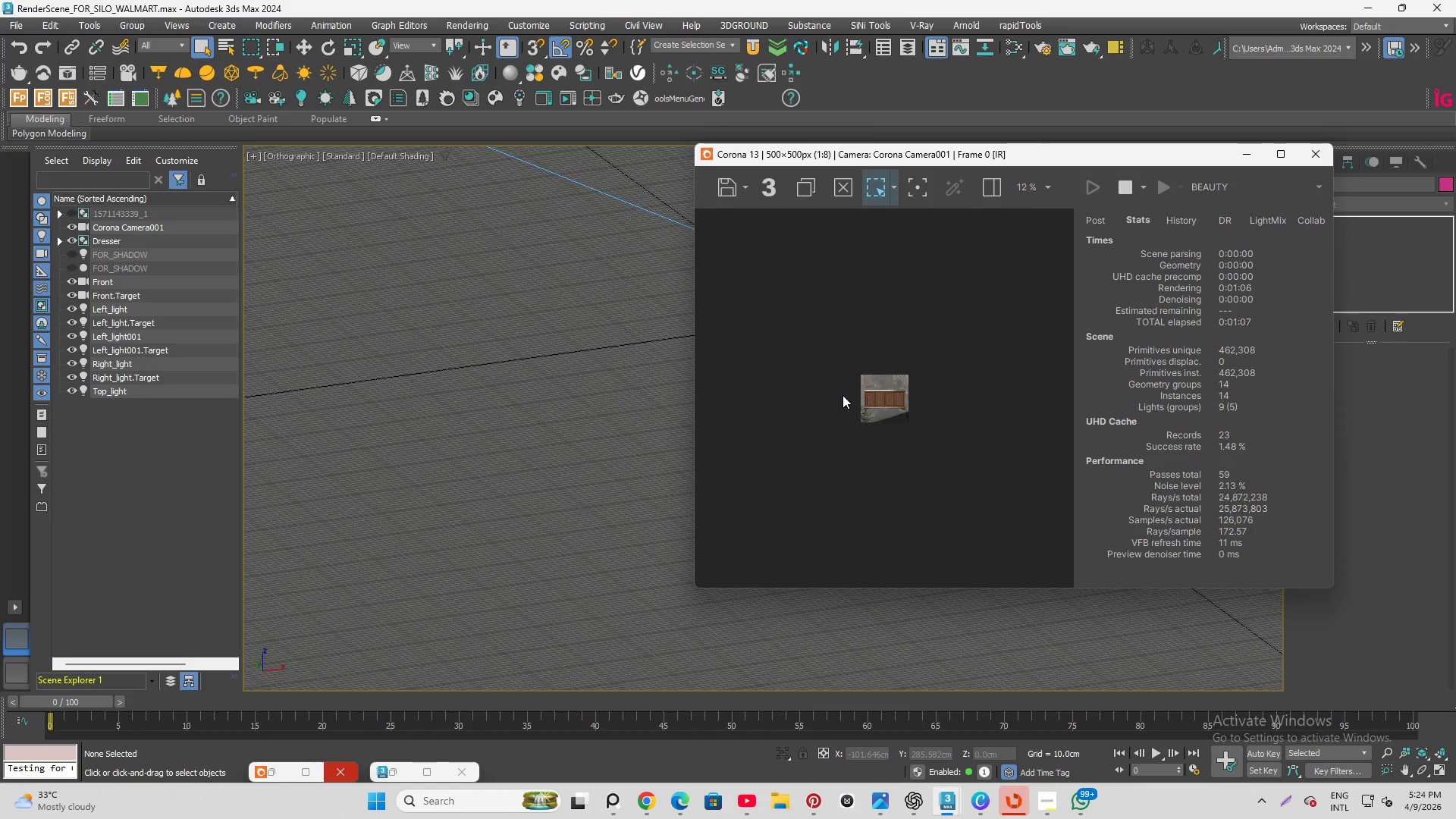 
scroll: coordinate [845, 397], scroll_direction: up, amount: 3.0
 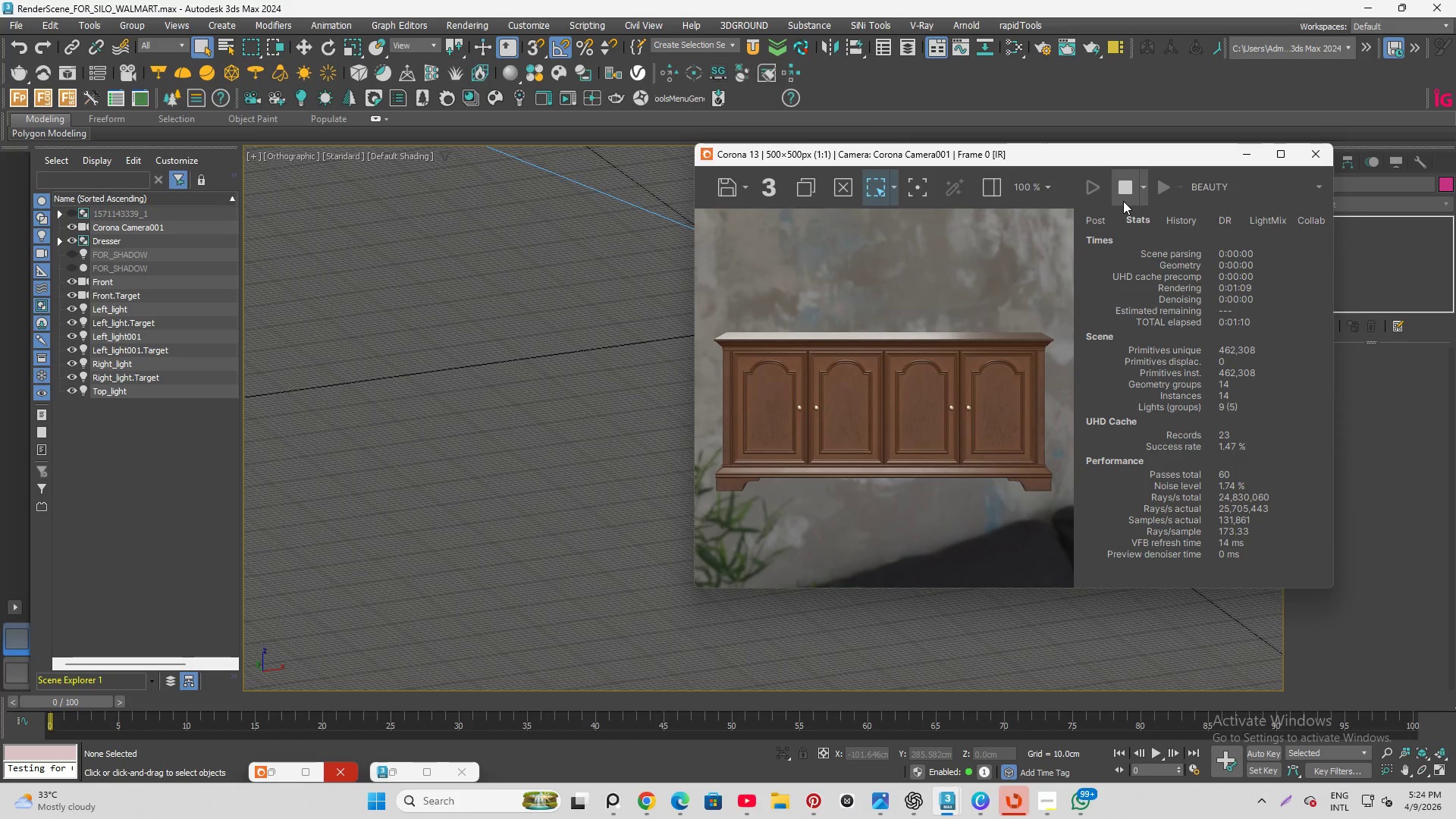 
left_click([1129, 192])
 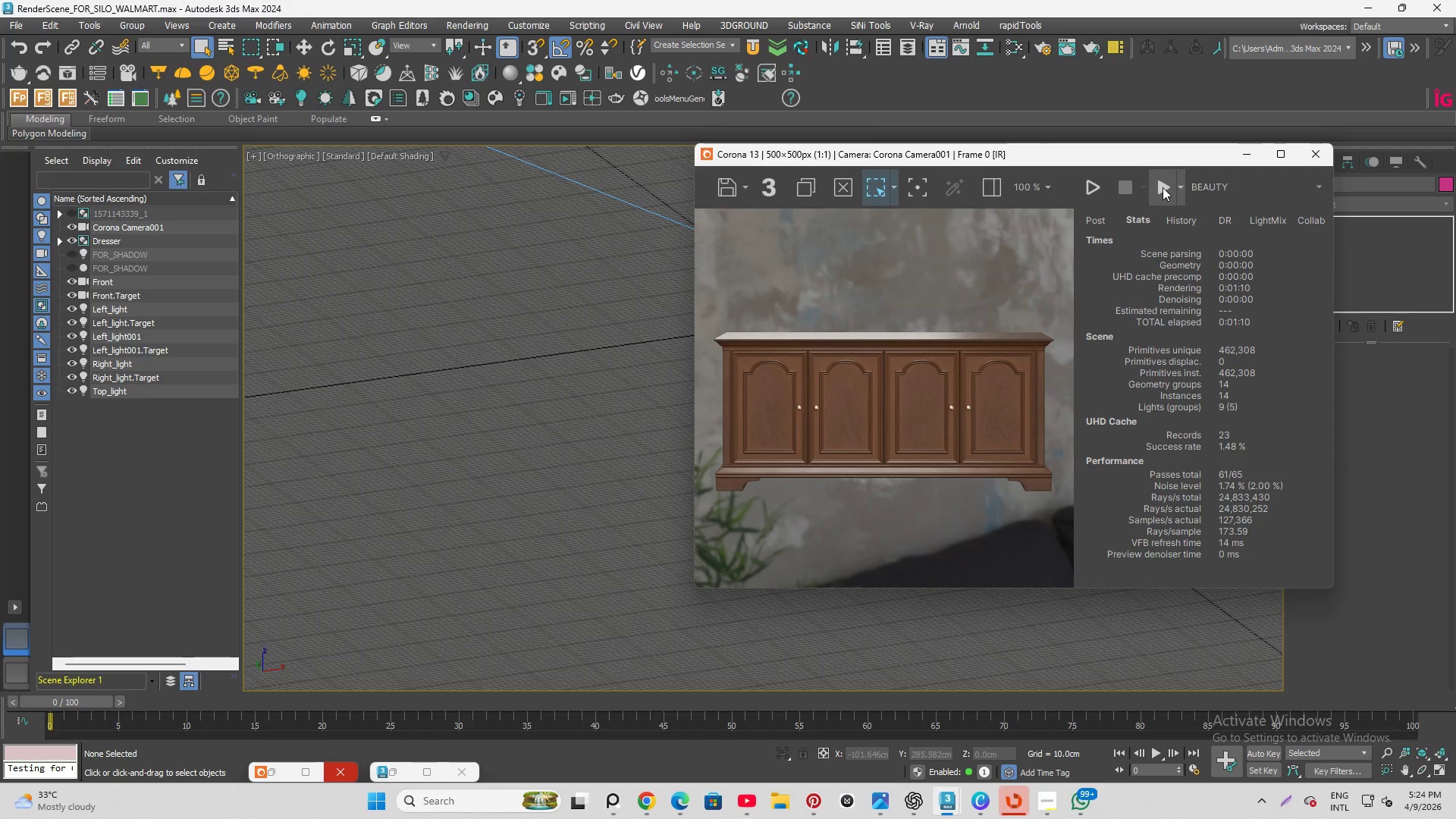 
left_click([1163, 187])
 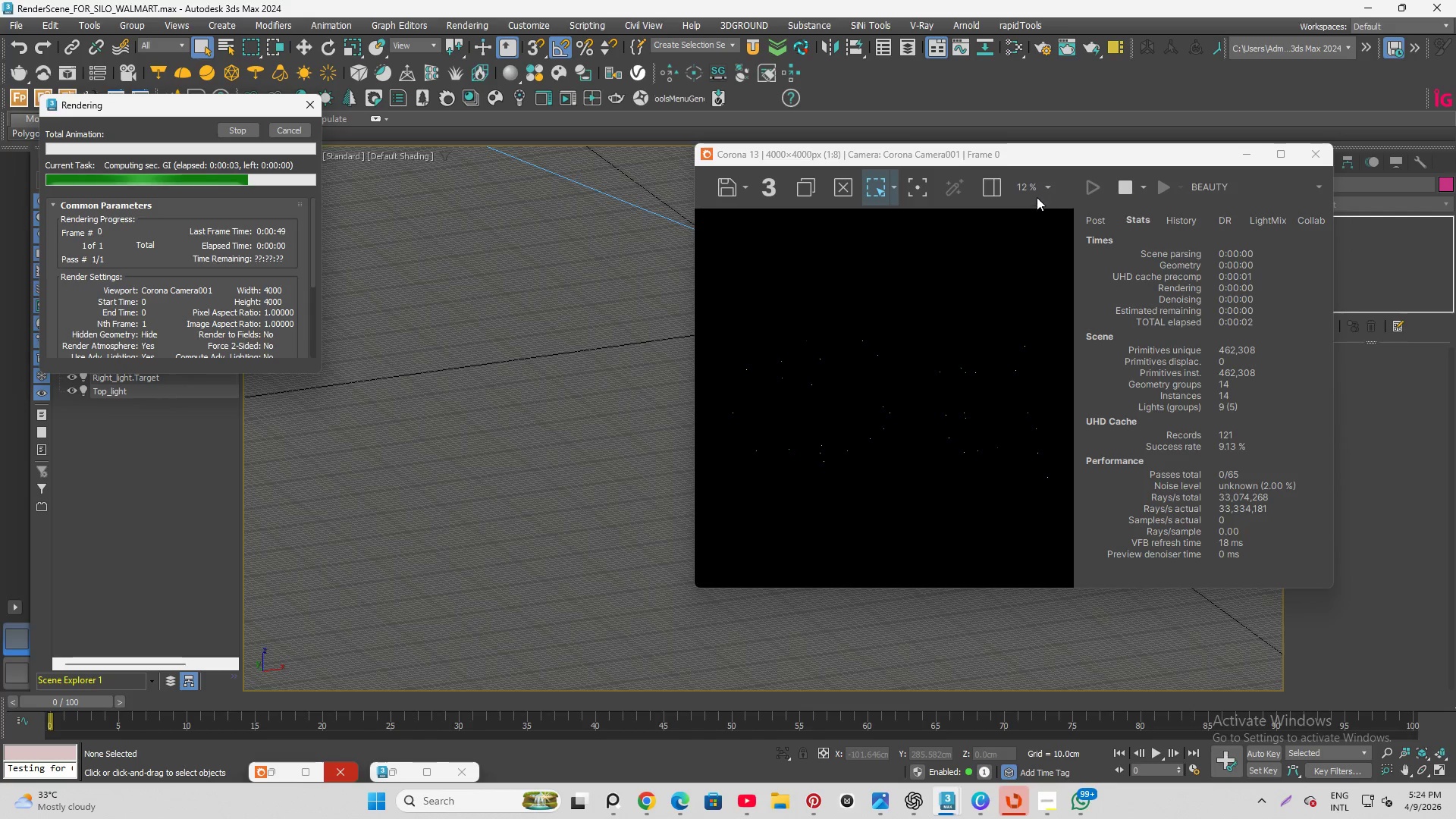 
left_click([309, 105])
 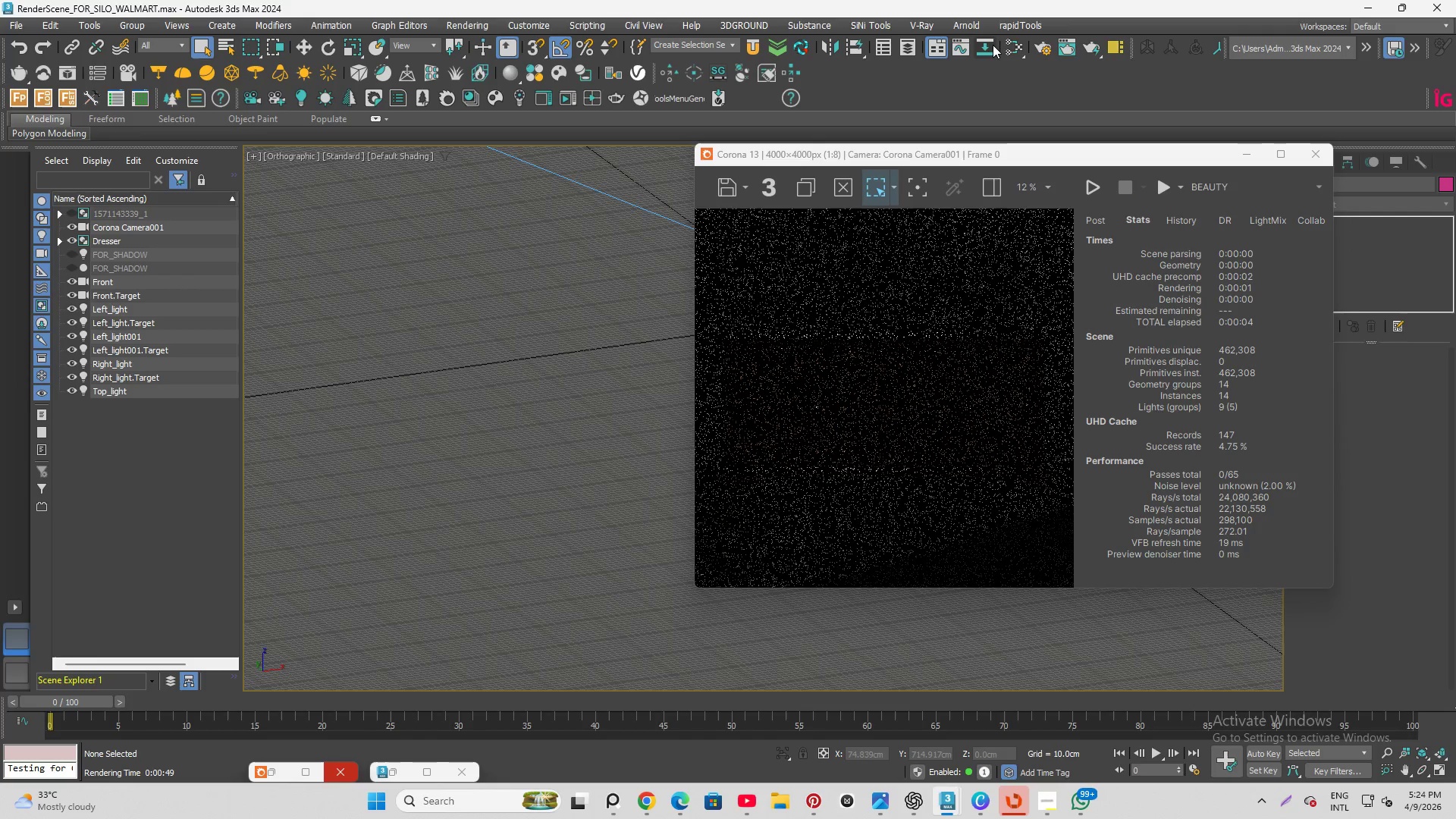 
left_click([1046, 47])
 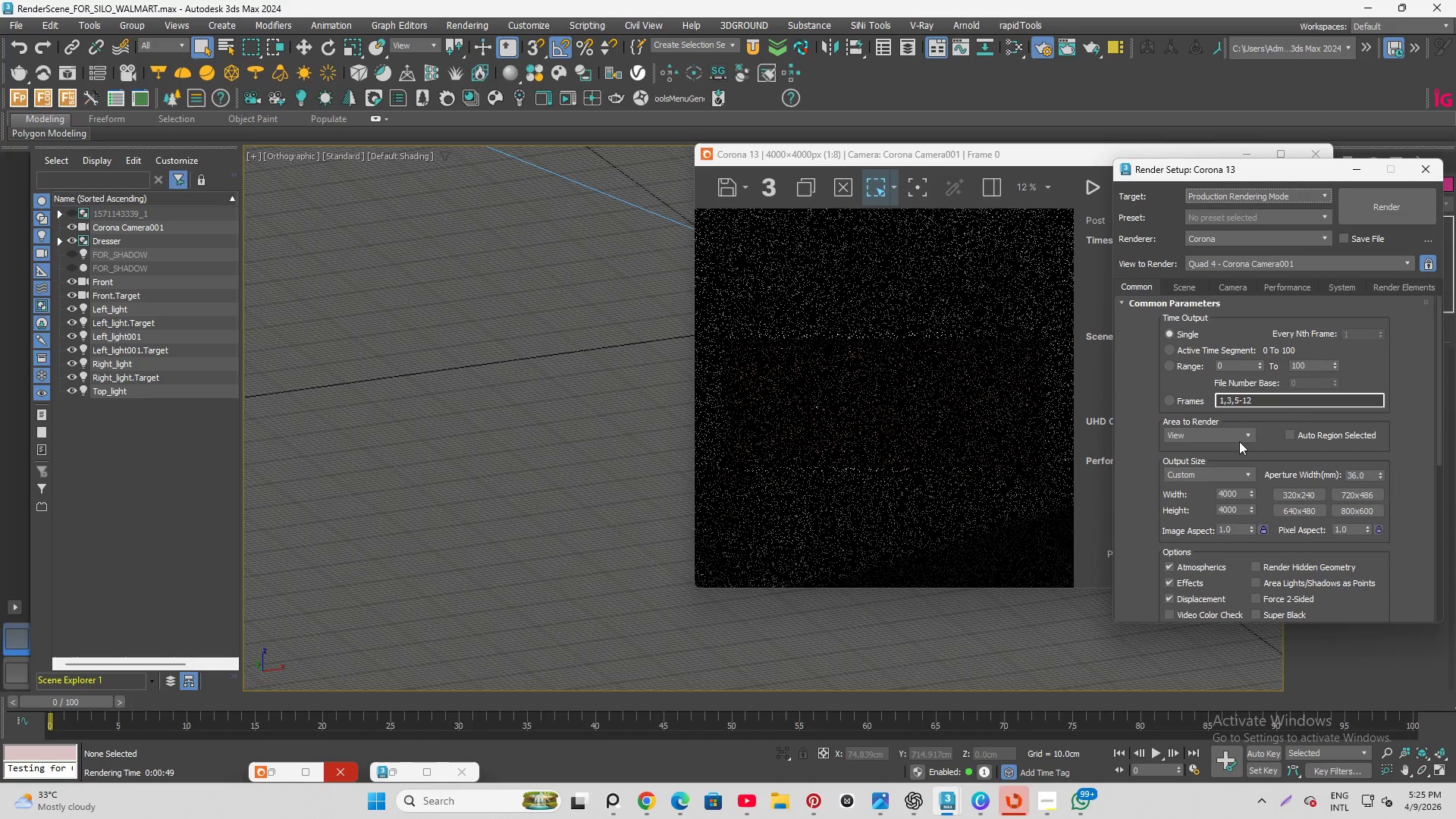 
left_click([1185, 286])
 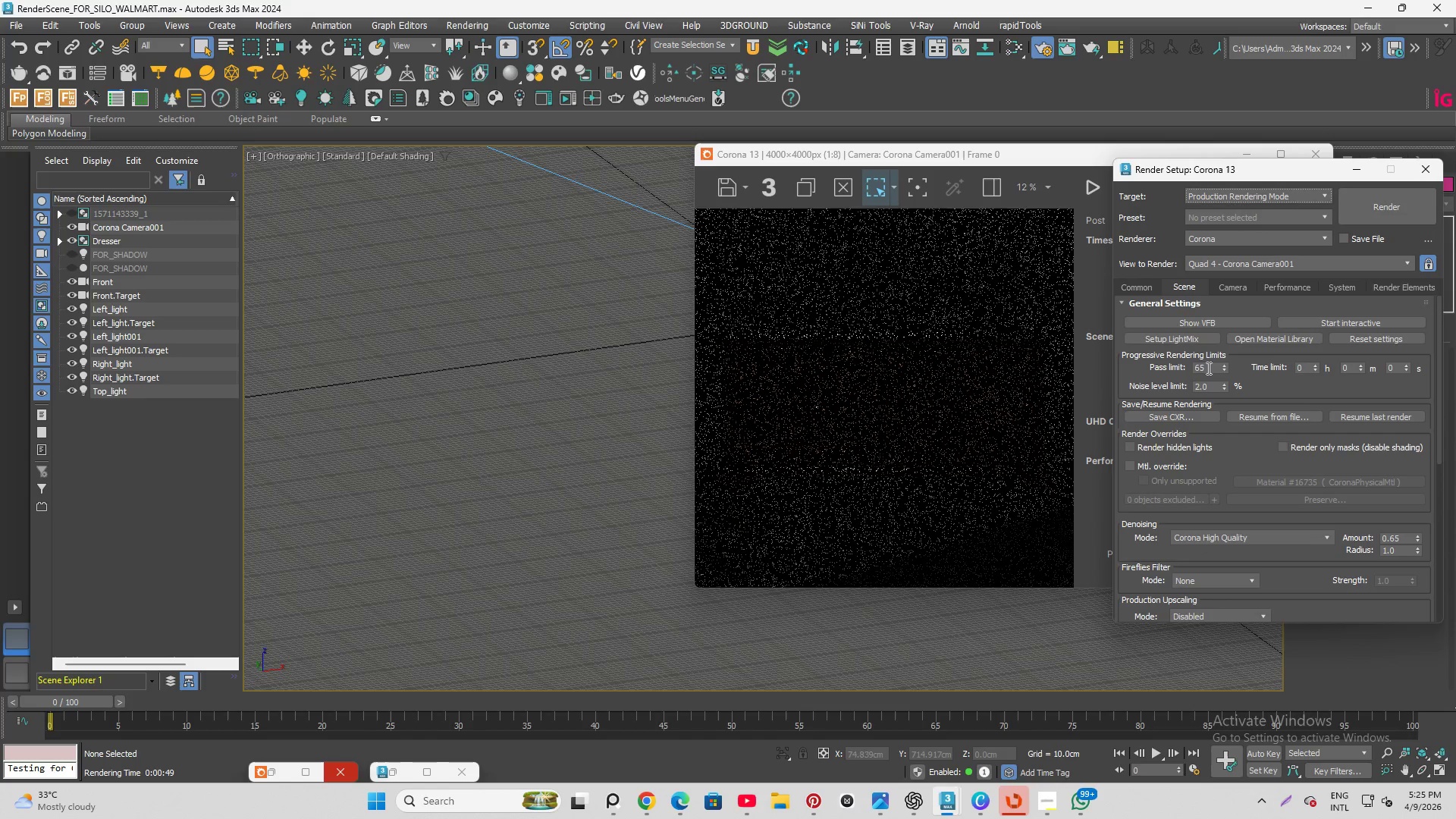 
right_click([1222, 366])
 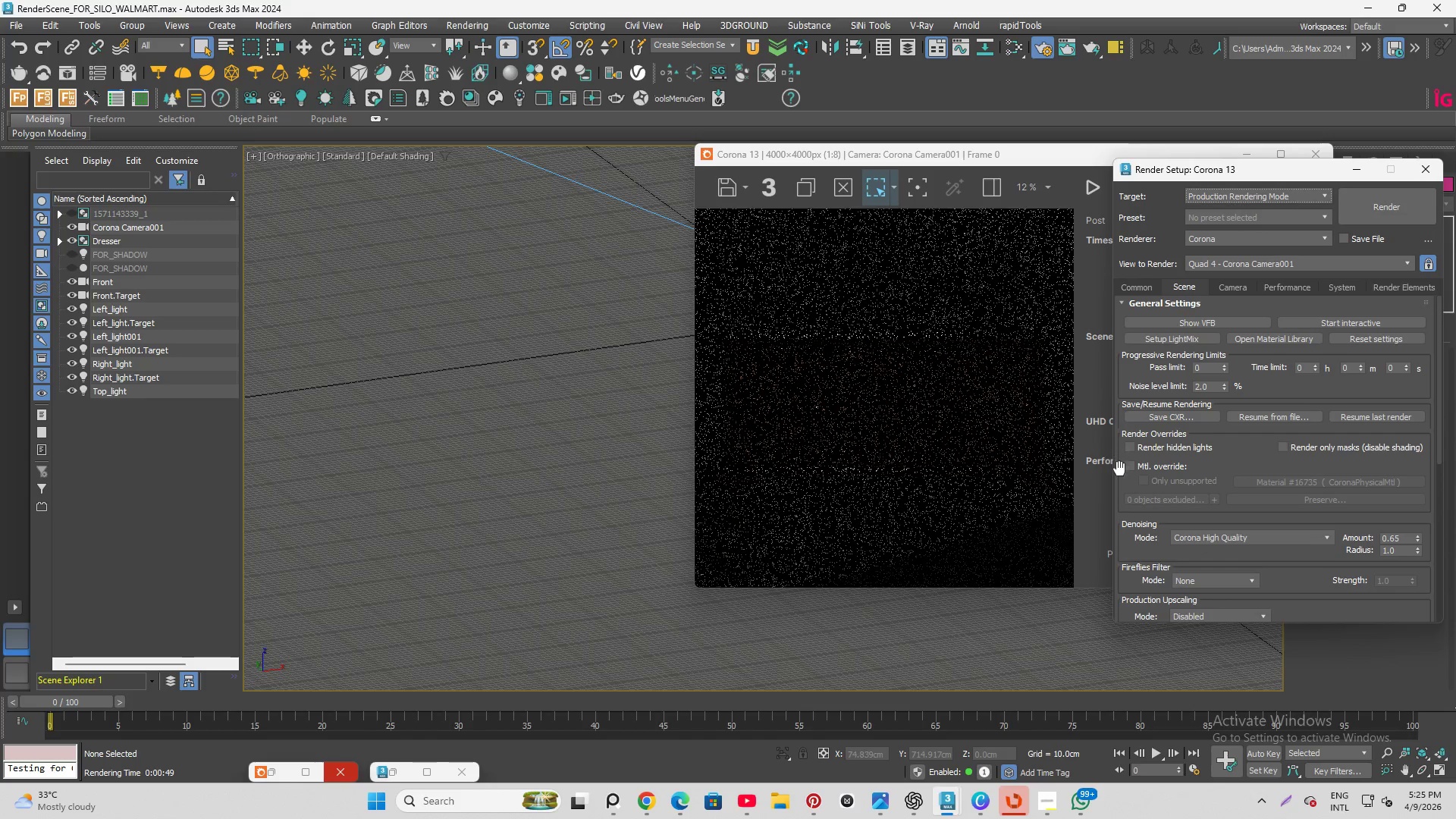 
scroll: coordinate [1128, 532], scroll_direction: down, amount: 5.0
 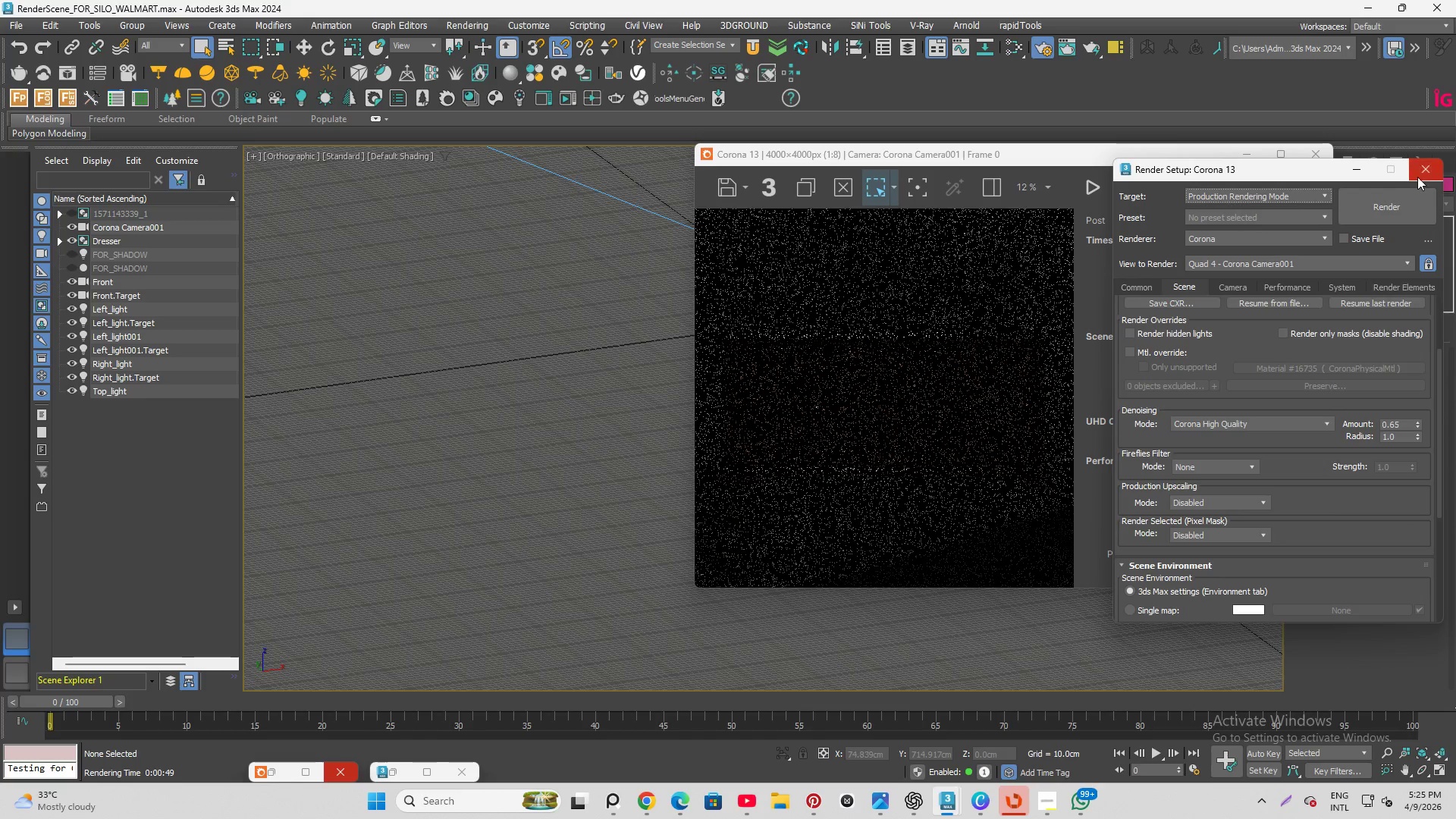 
left_click([1425, 172])